 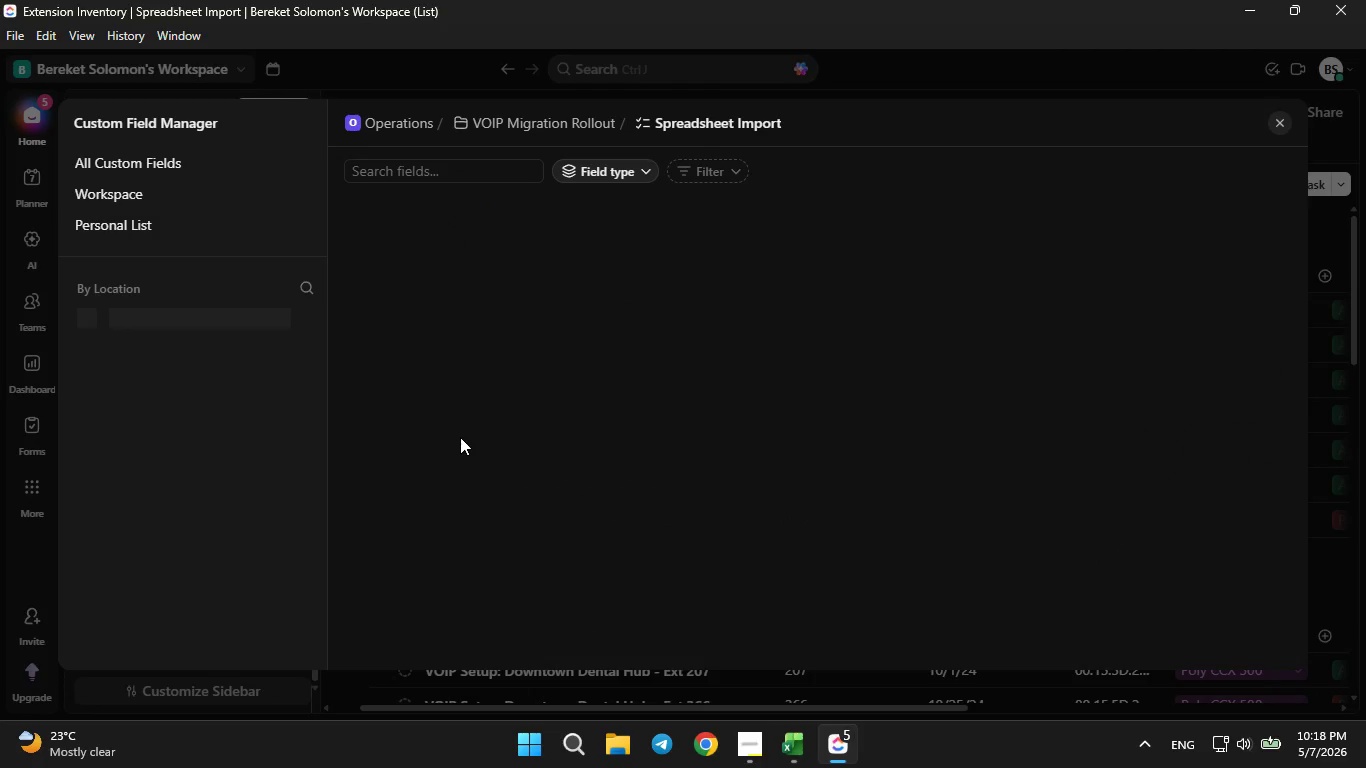 
key(PrintScreen)
 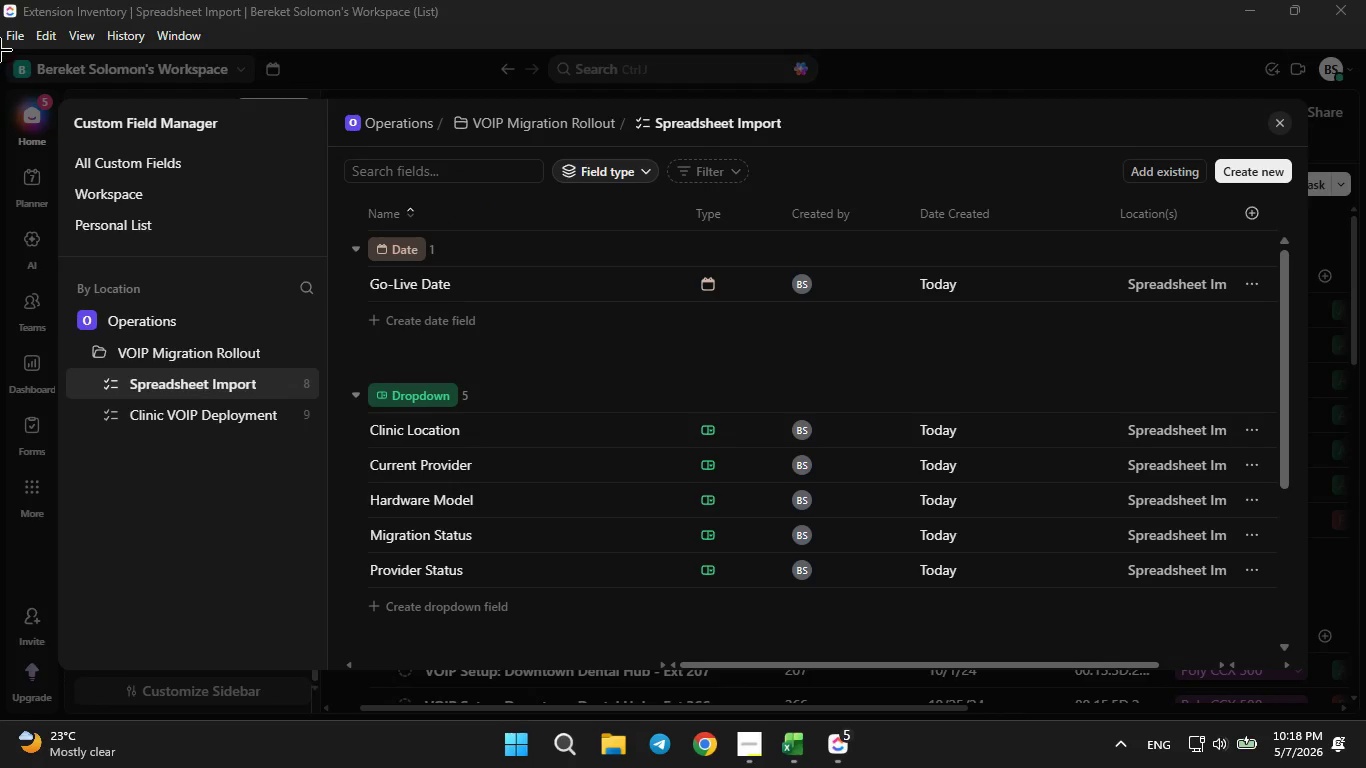 
left_click_drag(start_coordinate=[0, 49], to_coordinate=[1365, 705])
 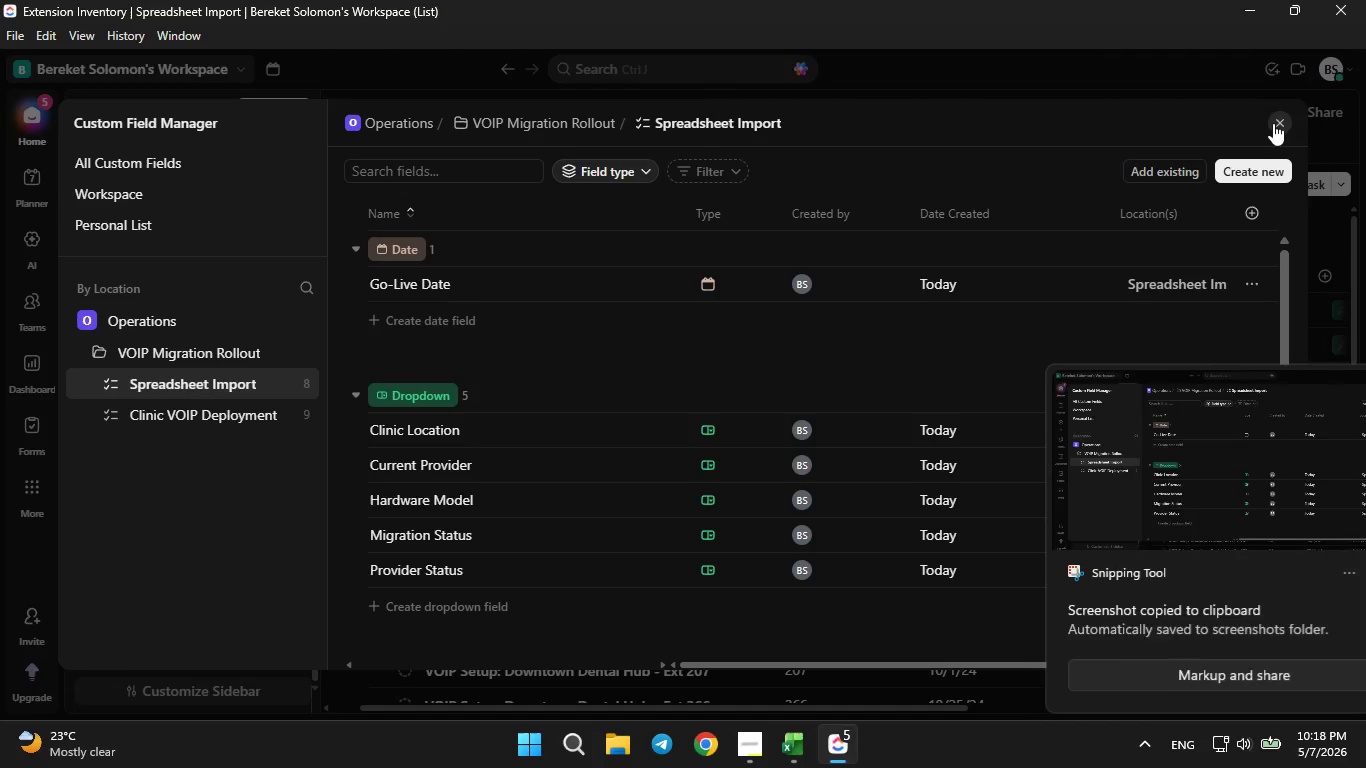 
left_click([1273, 121])
 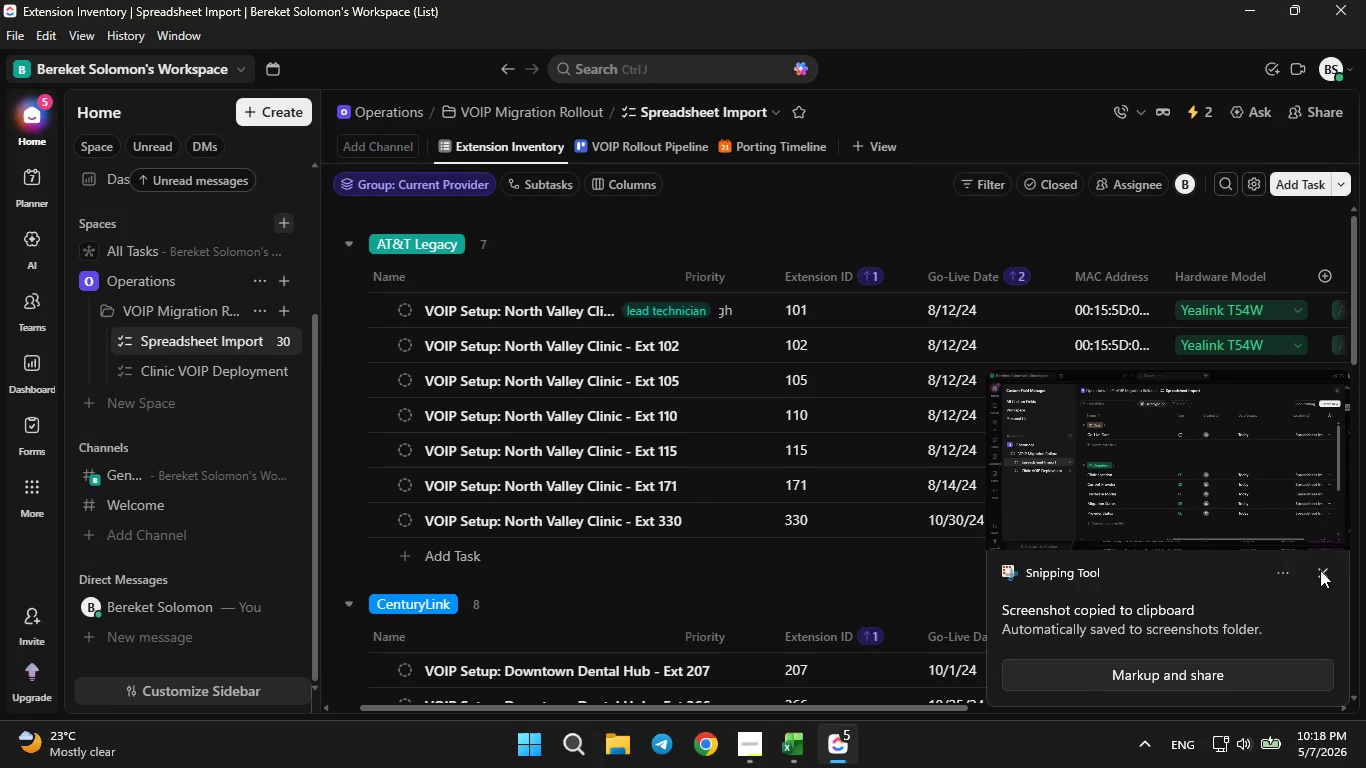 
left_click([1320, 572])
 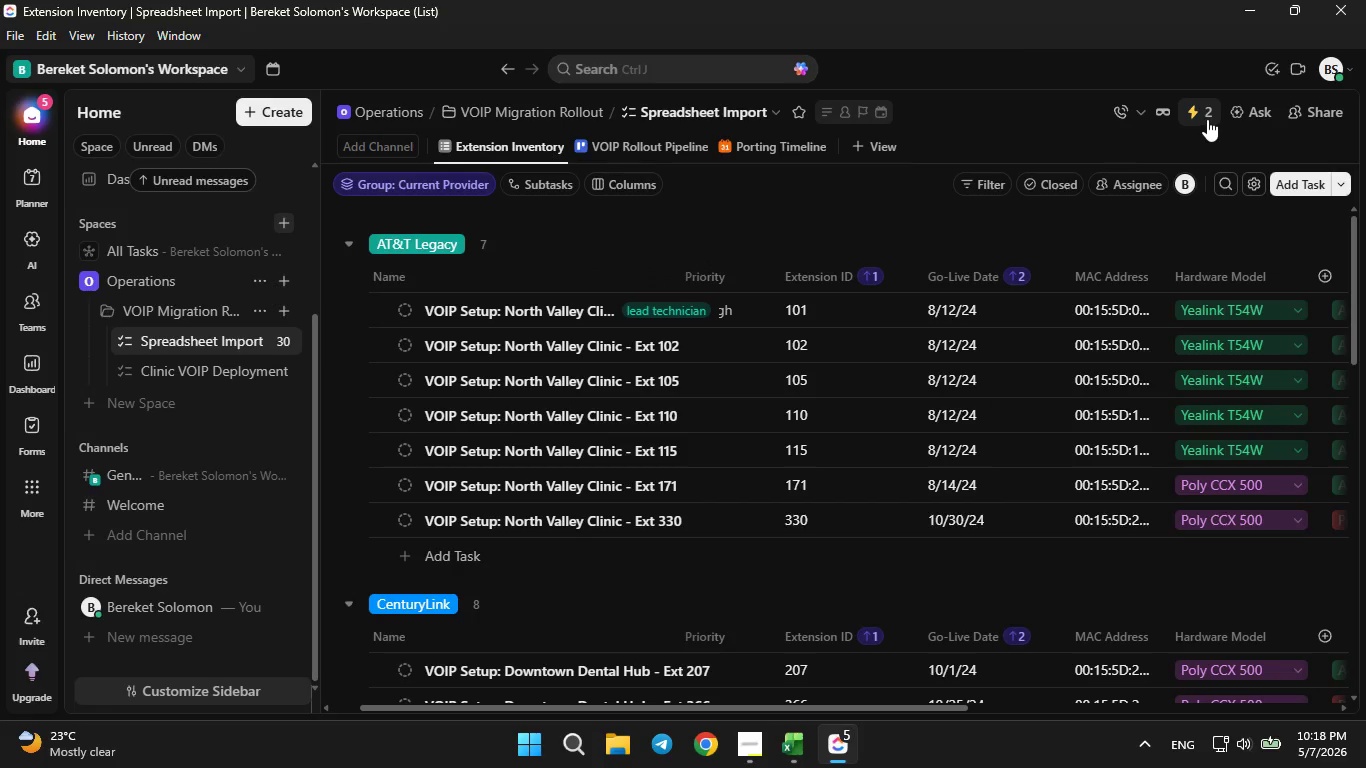 
left_click([1207, 119])
 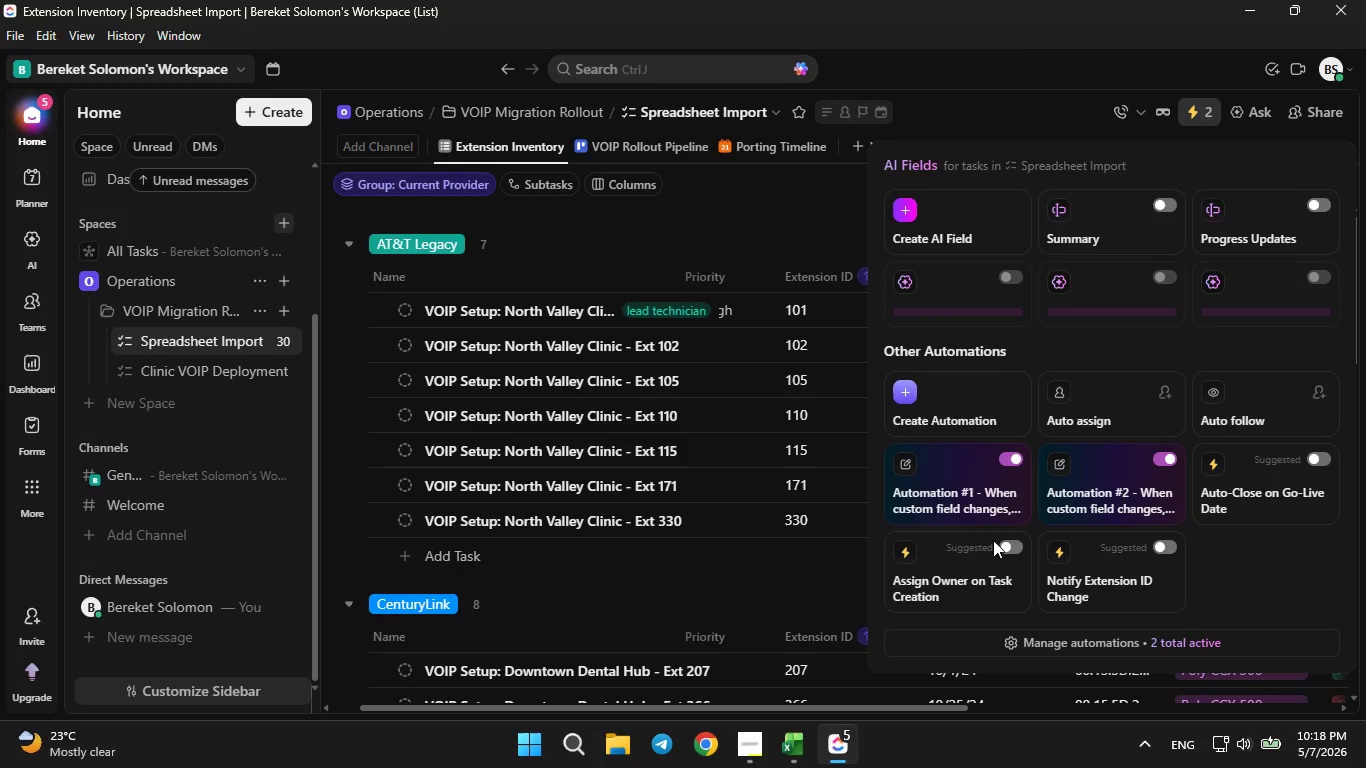 
left_click([1048, 647])
 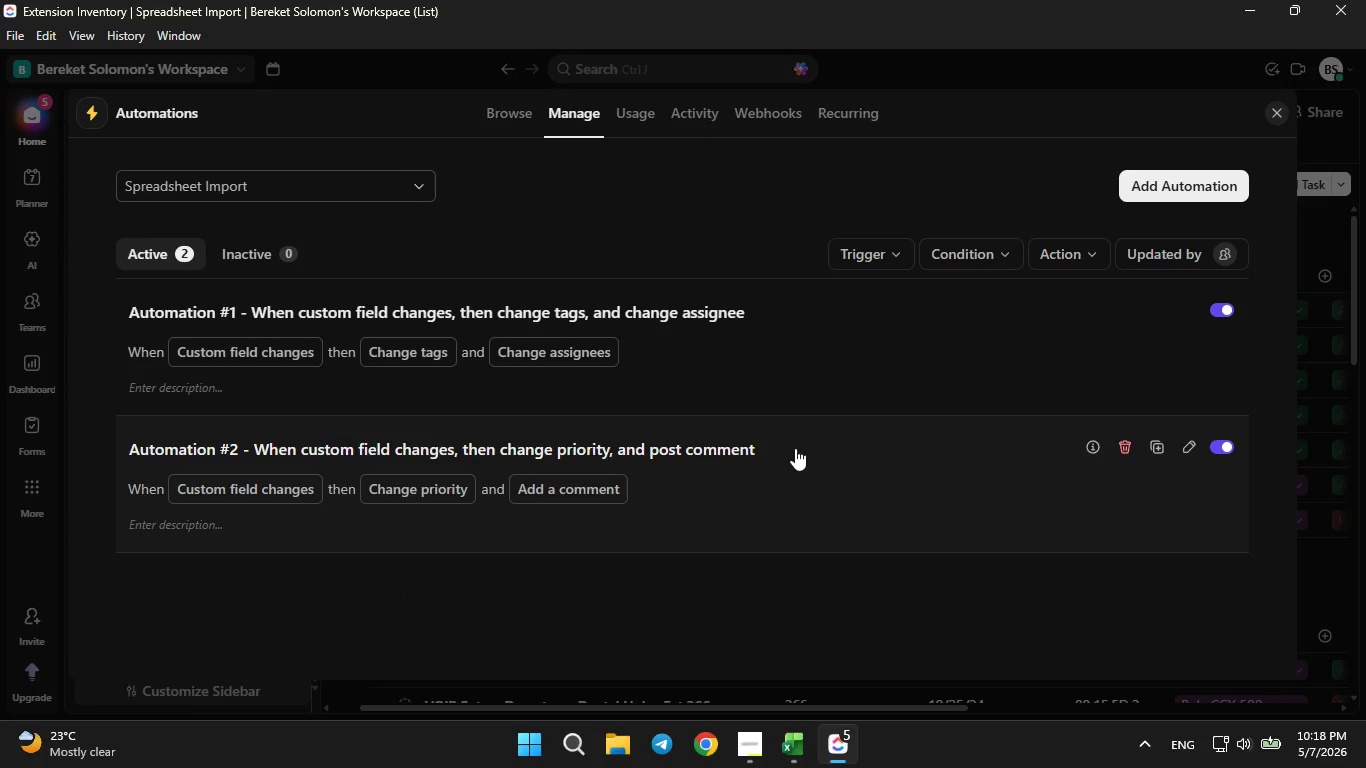 
key(PrintScreen)
 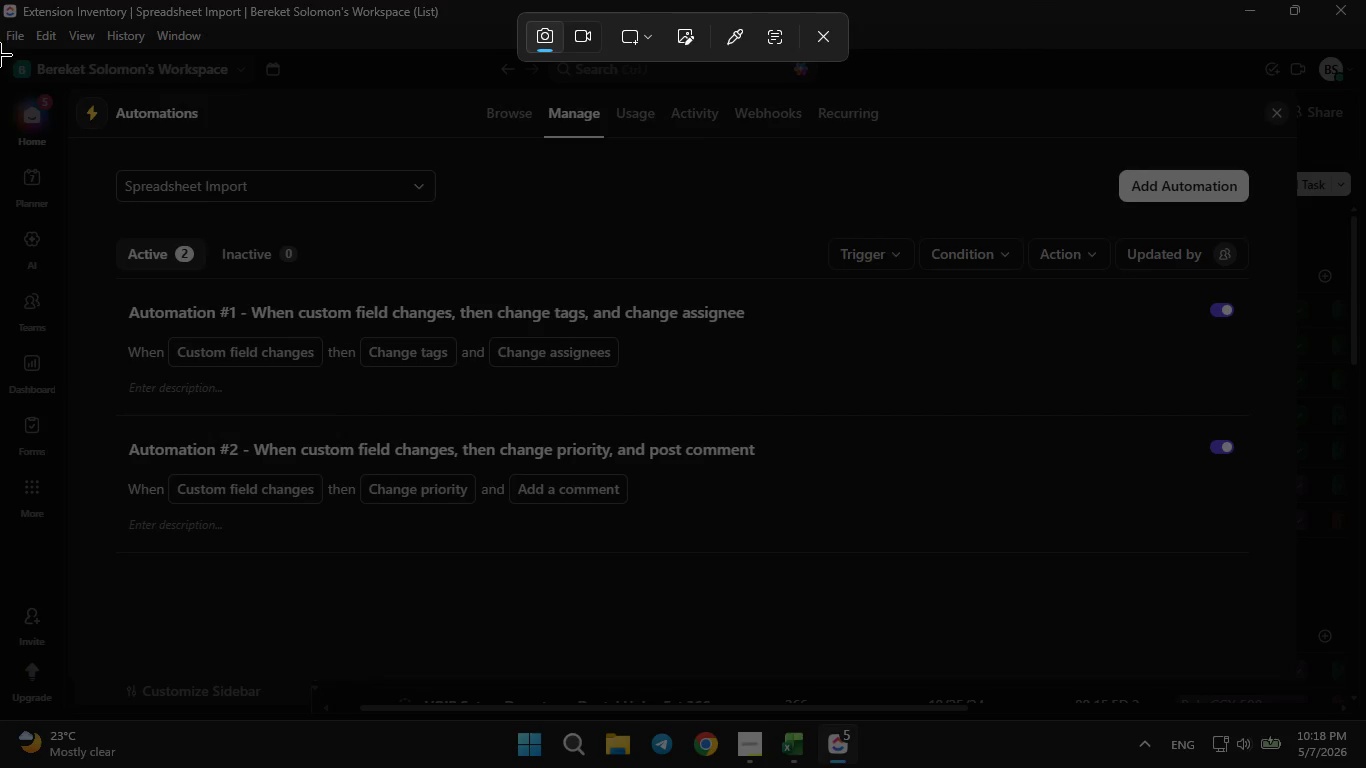 
left_click_drag(start_coordinate=[0, 68], to_coordinate=[1355, 702])
 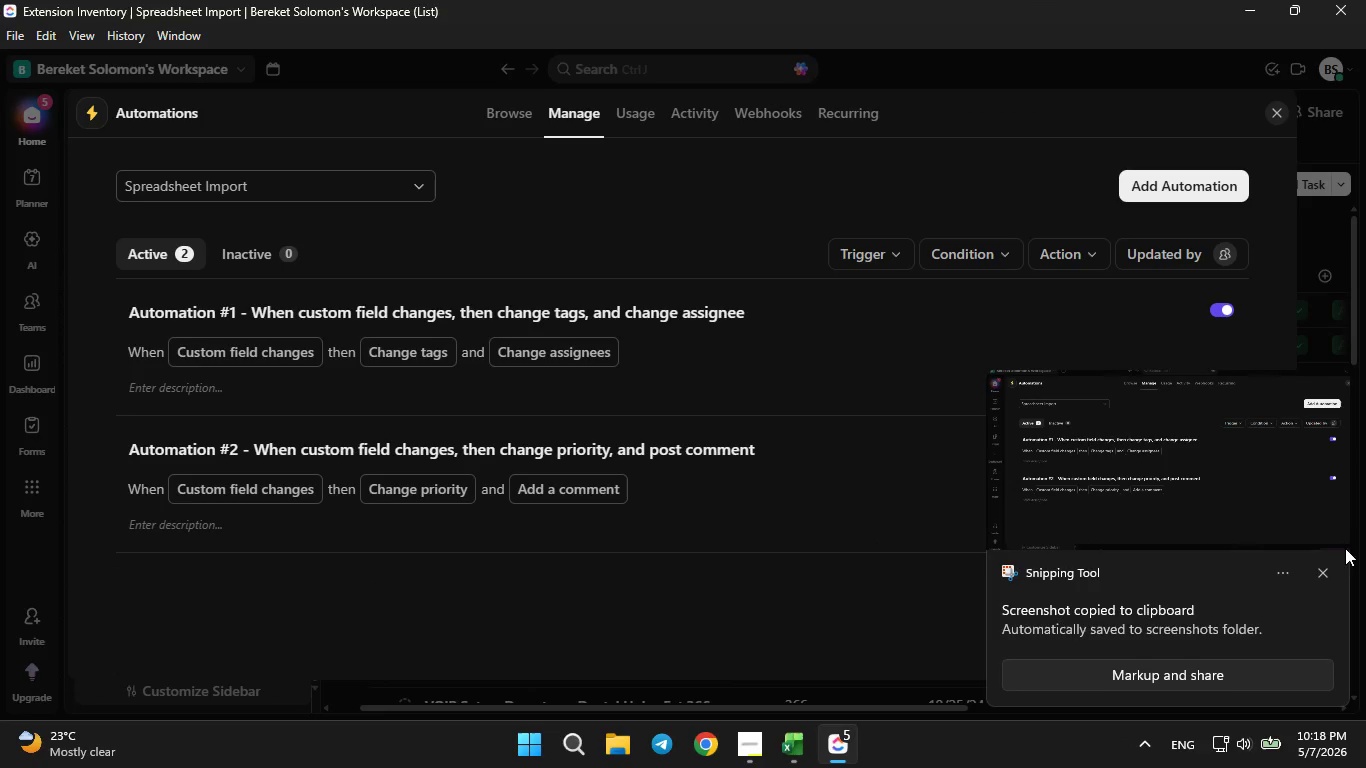 
left_click([1325, 574])
 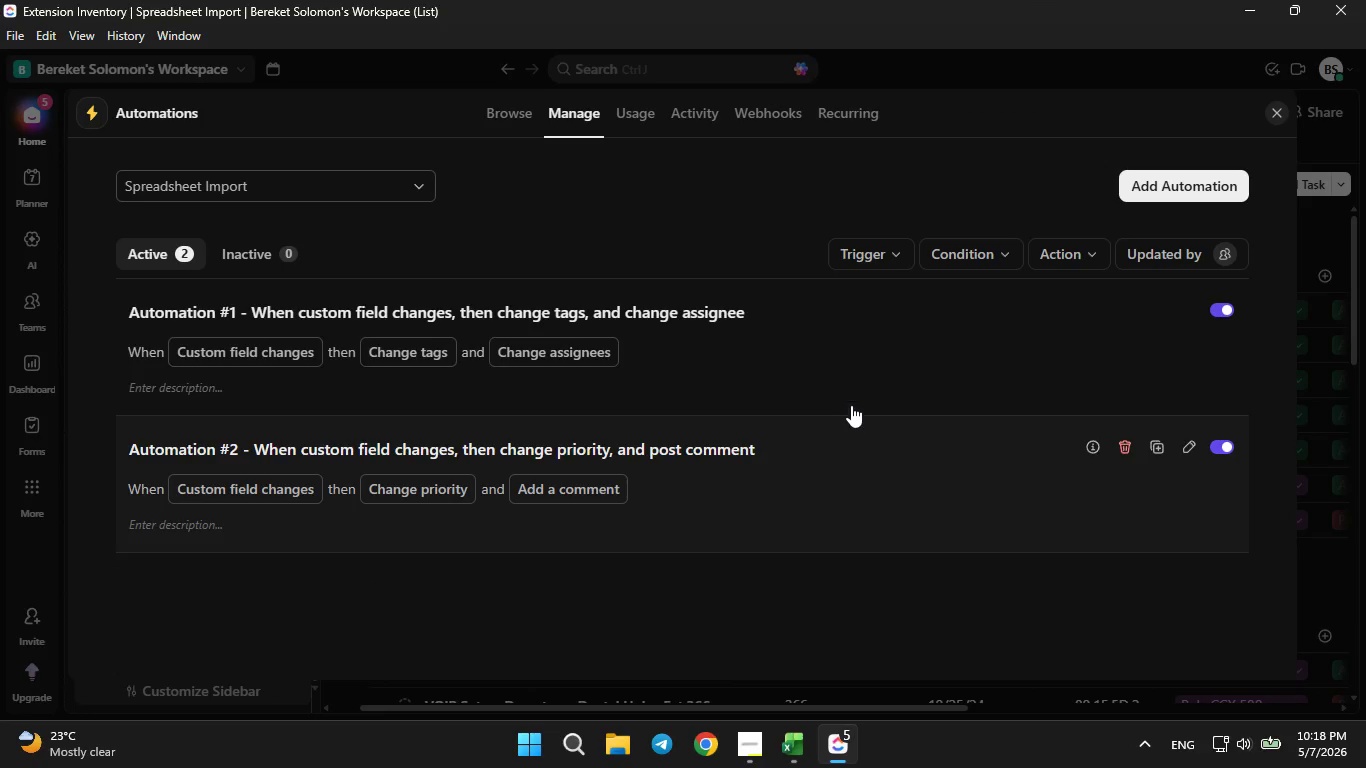 
left_click([850, 365])
 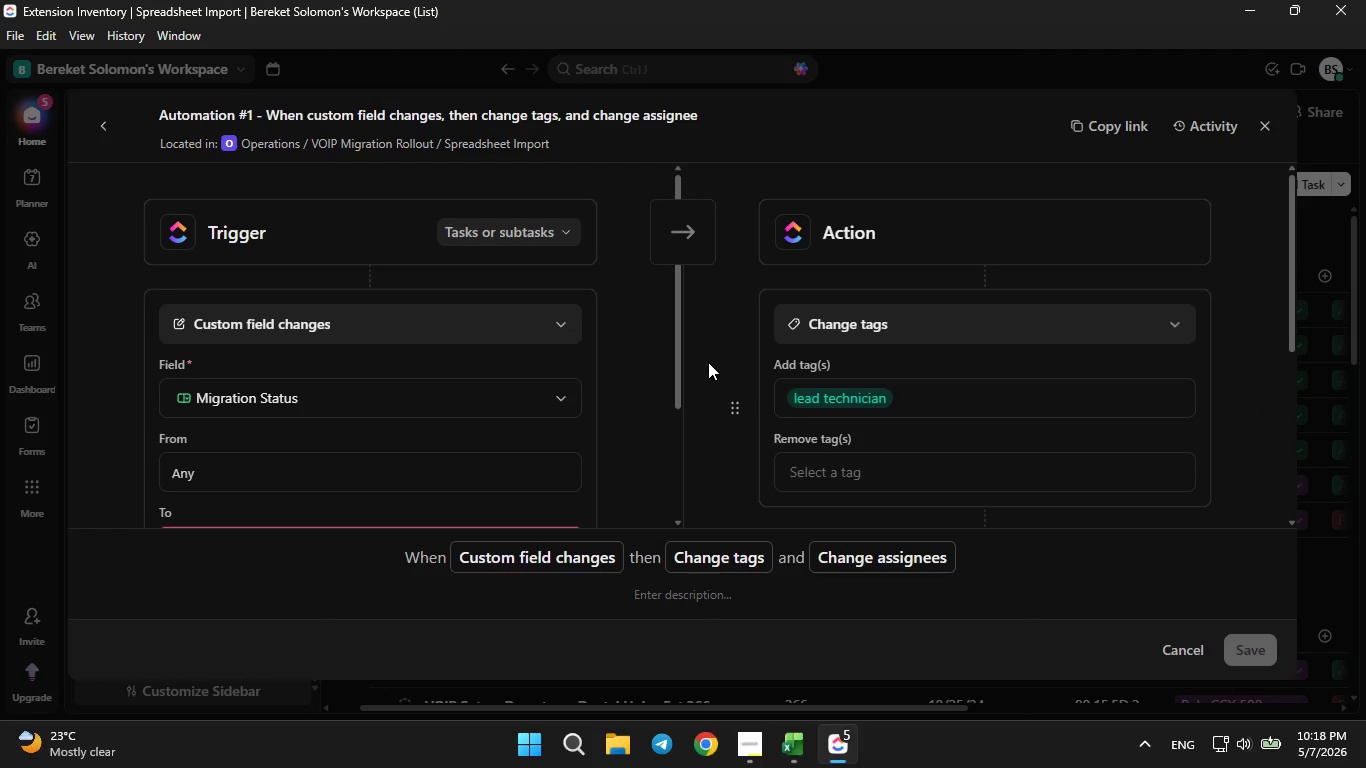 
left_click_drag(start_coordinate=[677, 374], to_coordinate=[674, 401])
 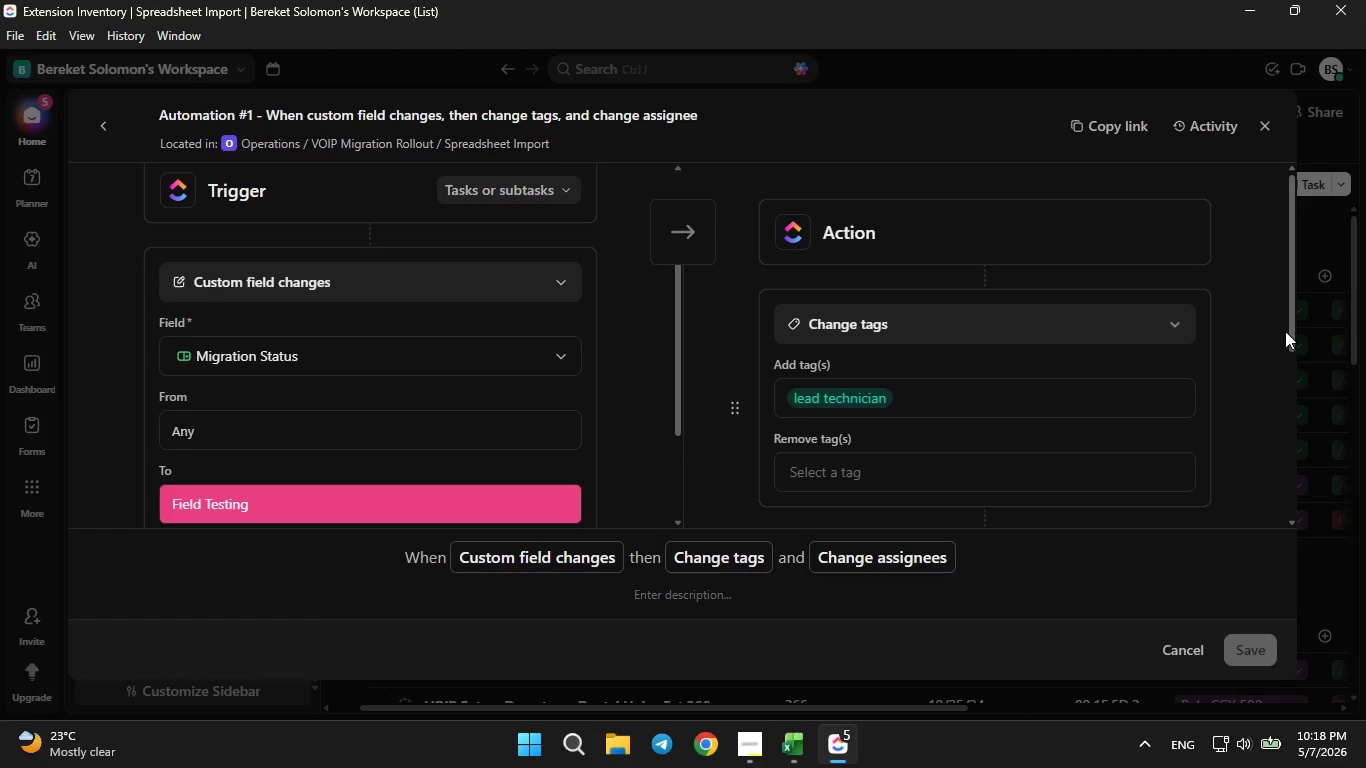 
left_click_drag(start_coordinate=[1289, 331], to_coordinate=[1293, 353])
 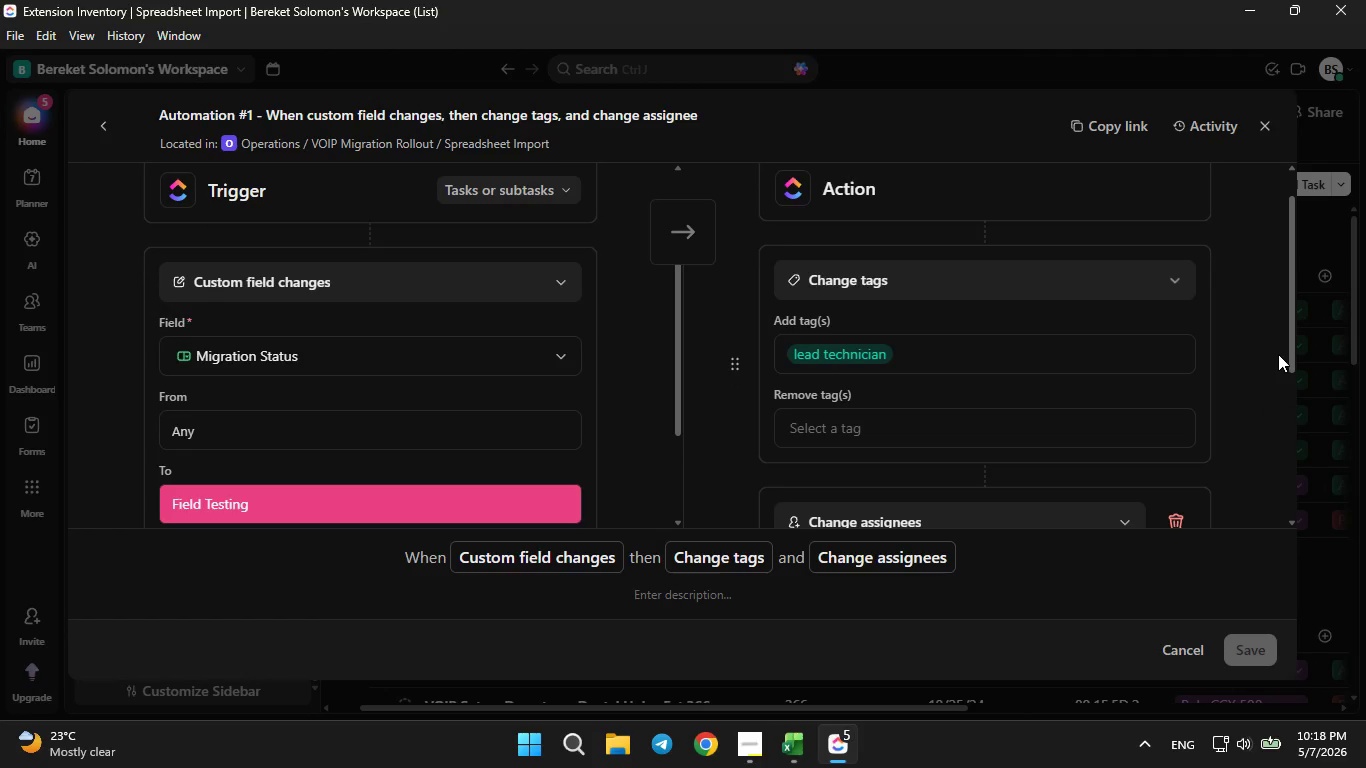 
key(PrintScreen)
 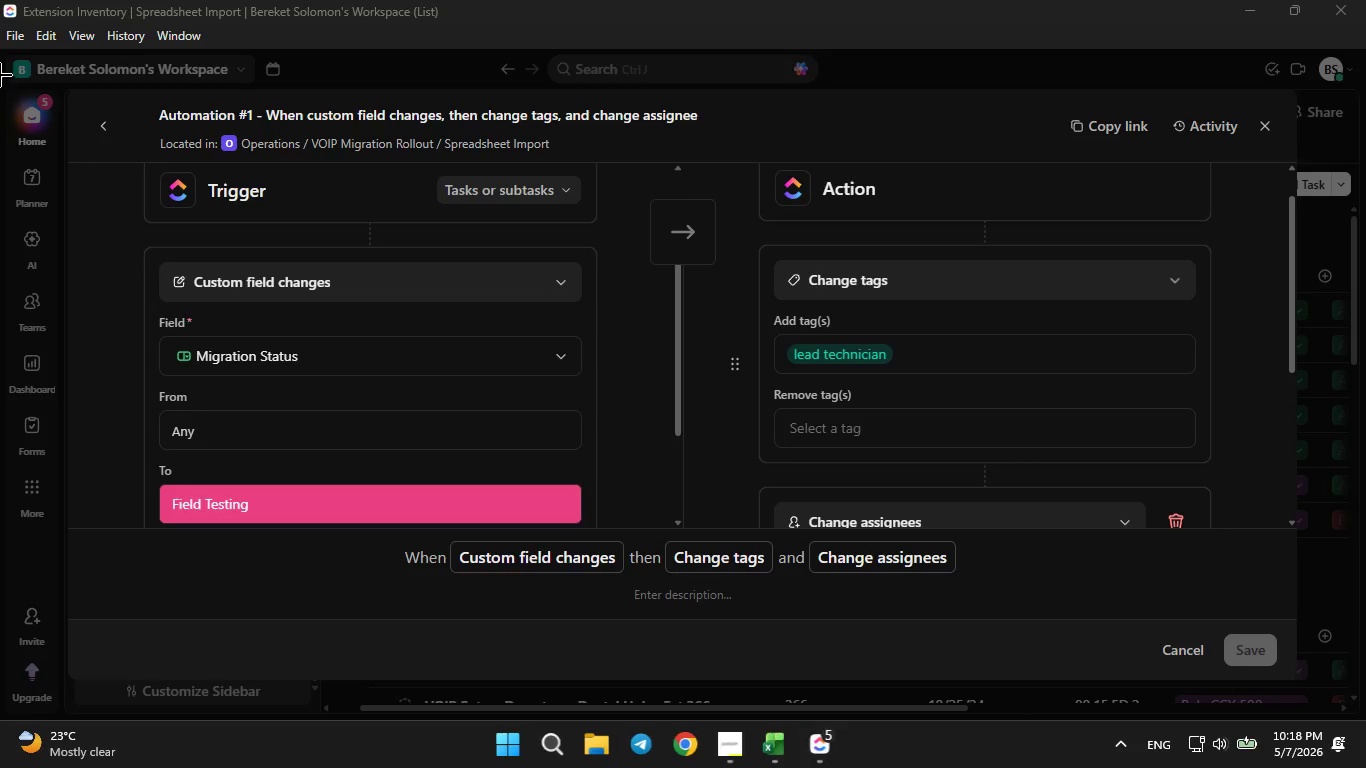 
left_click_drag(start_coordinate=[0, 72], to_coordinate=[1365, 693])
 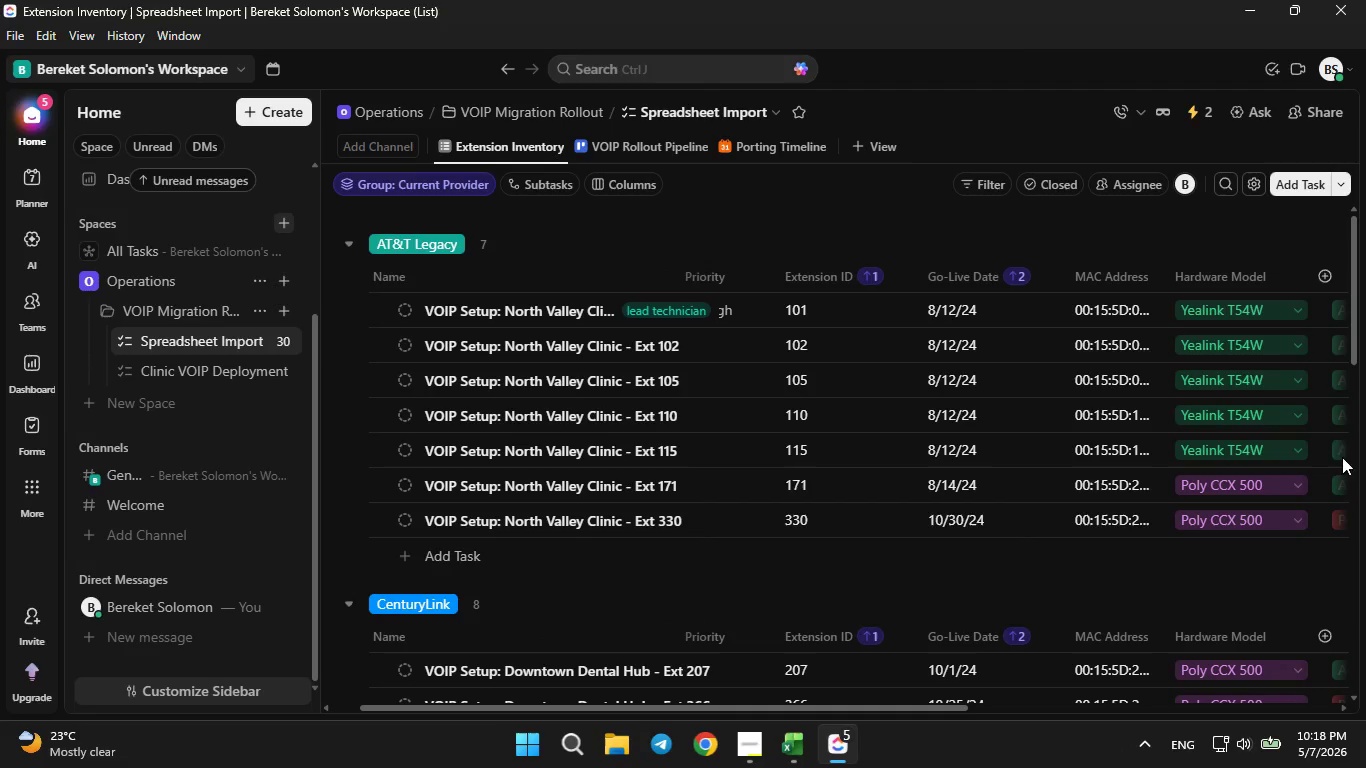 
left_click([1365, 693])